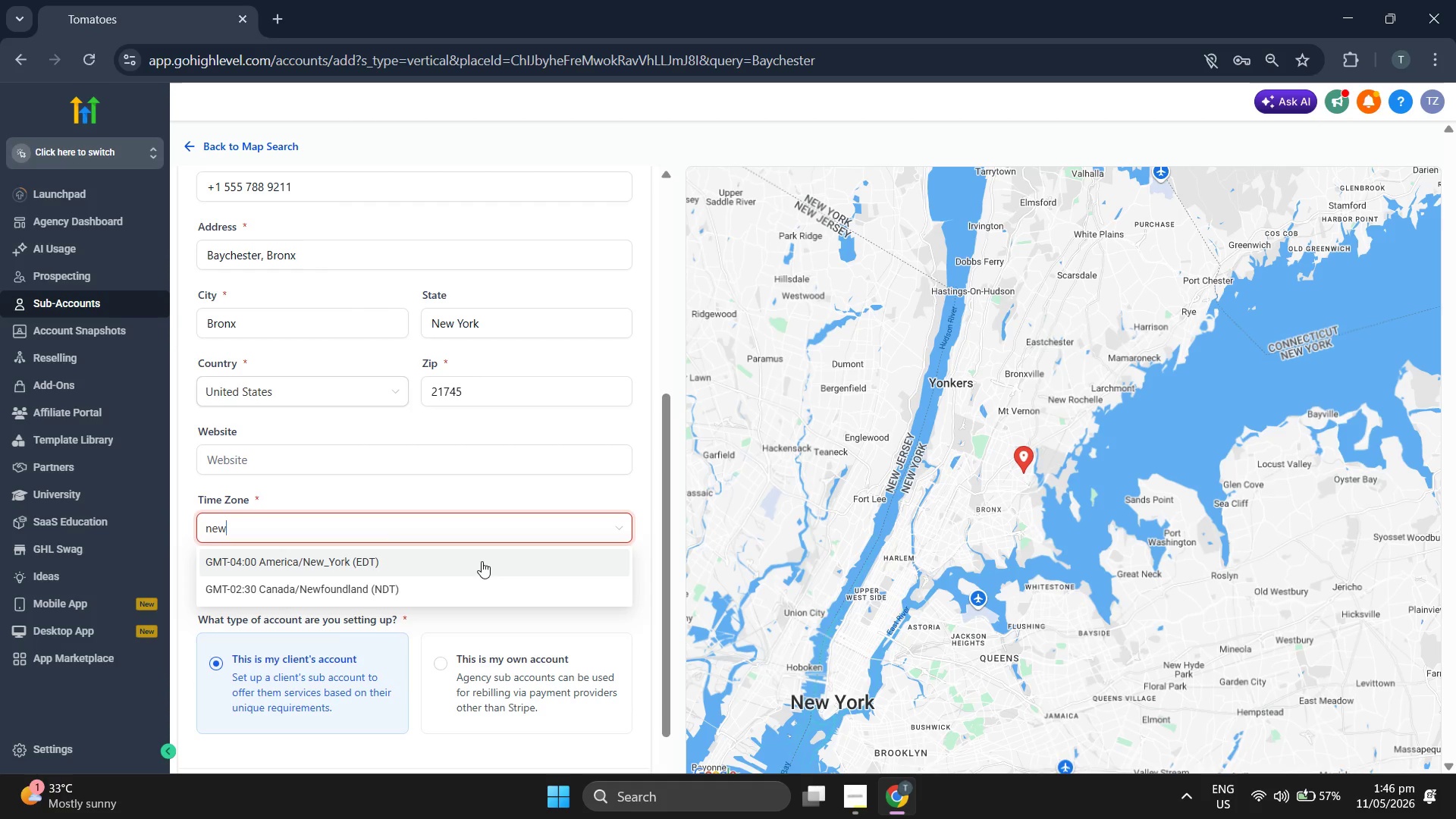 
left_click([482, 561])
 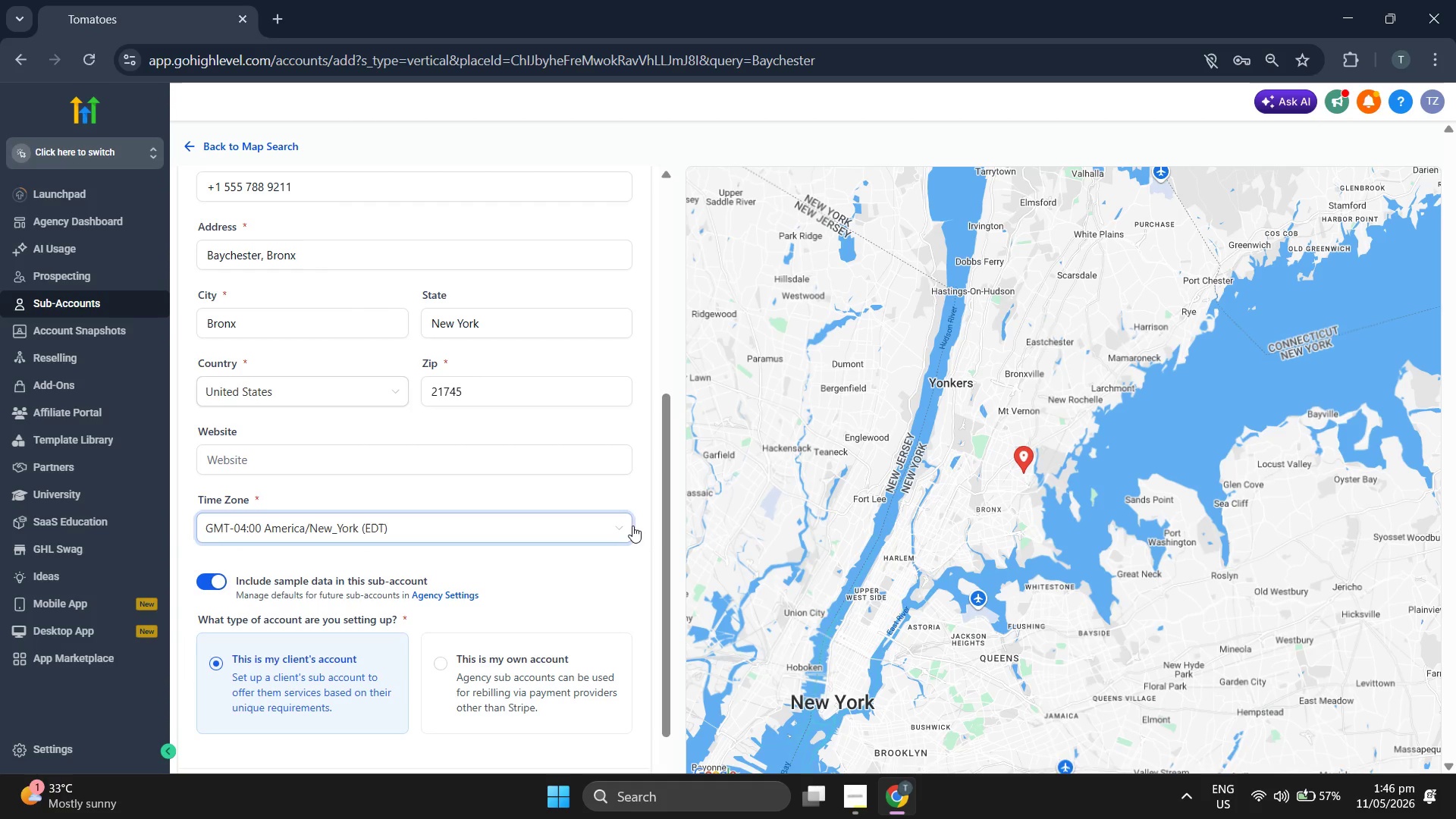 
scroll: coordinate [645, 536], scroll_direction: up, amount: 1.0
 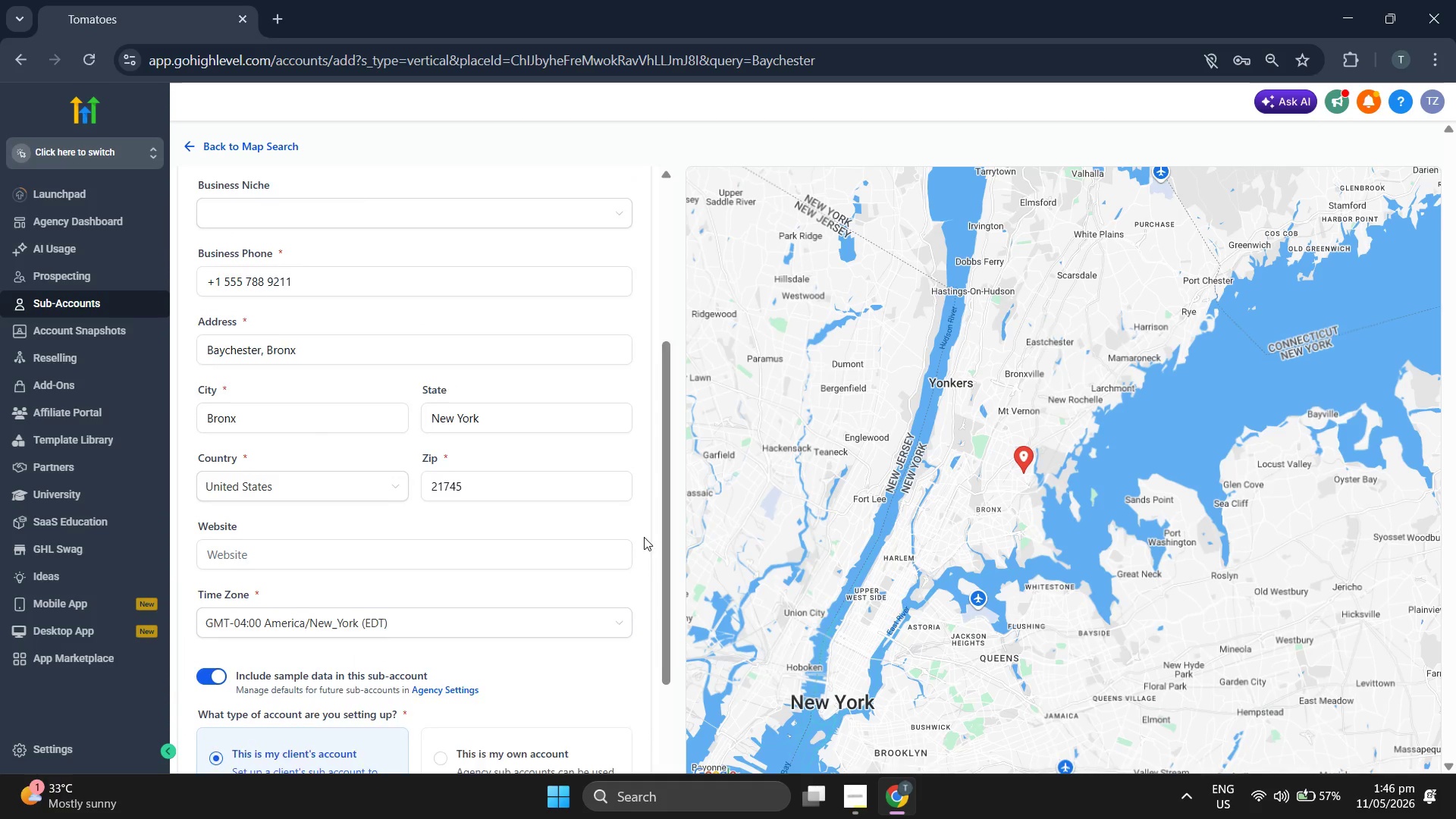 
scroll: coordinate [643, 538], scroll_direction: down, amount: 2.0
 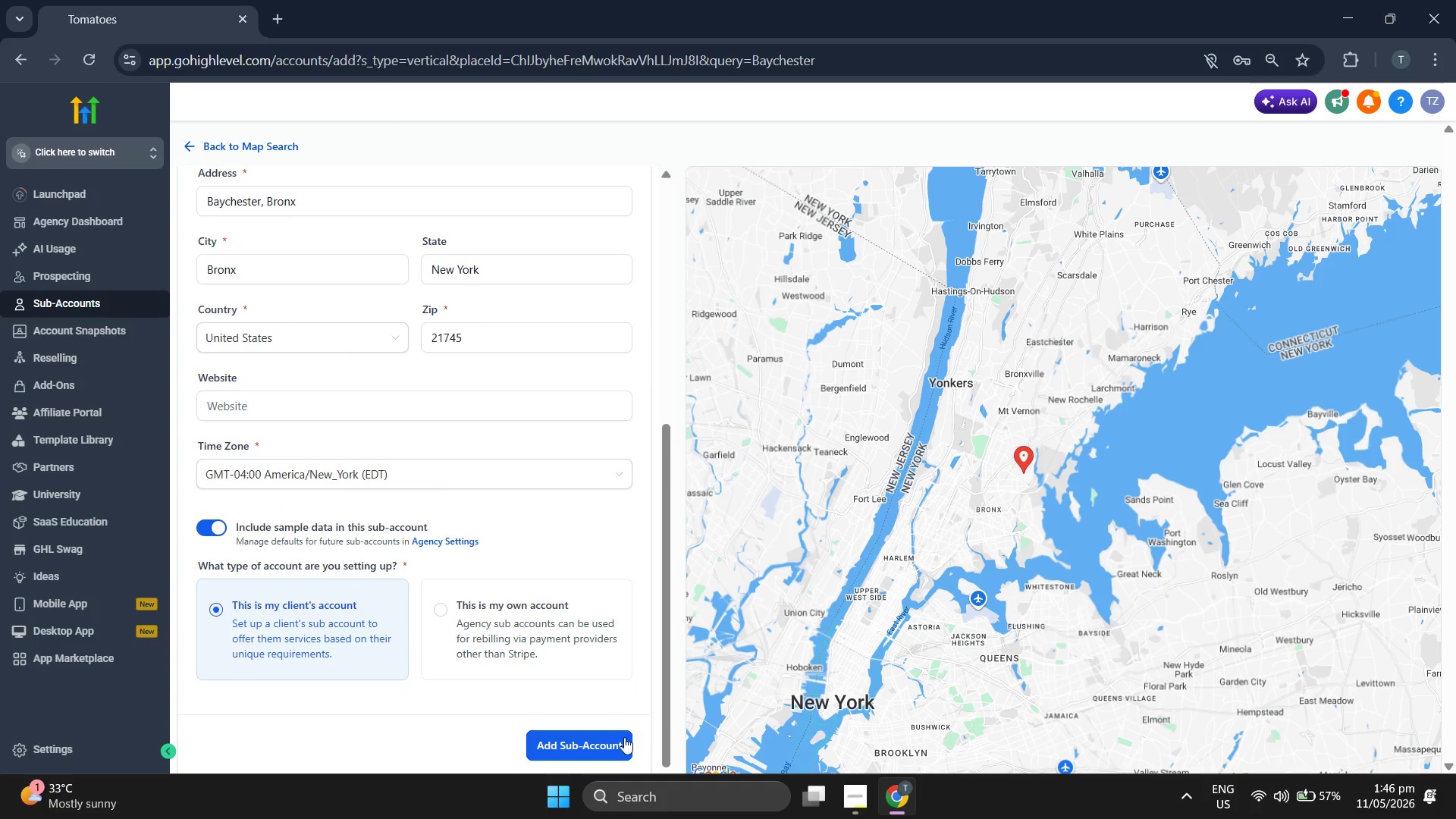 
left_click([607, 744])
 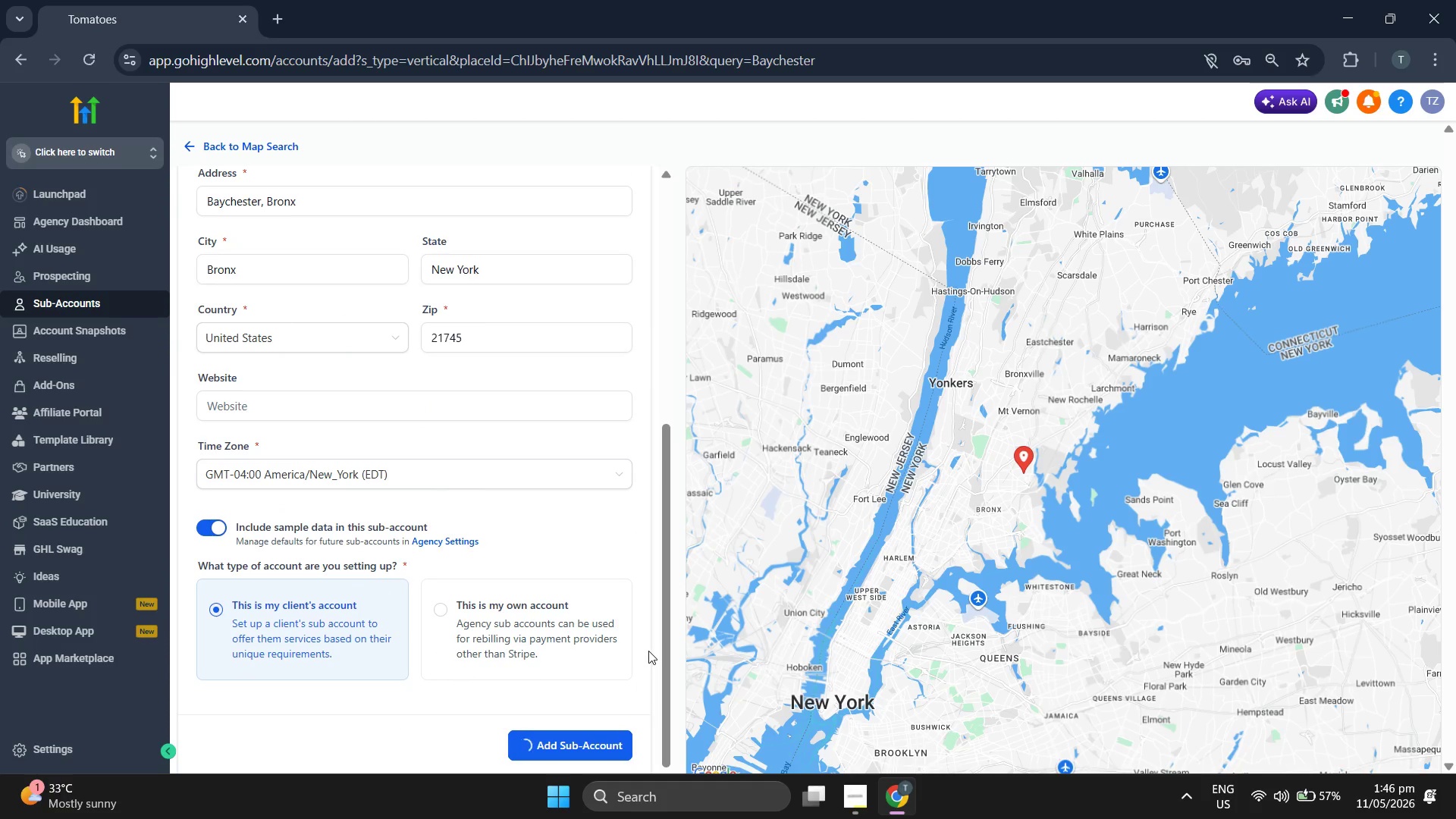 
wait(9.38)
 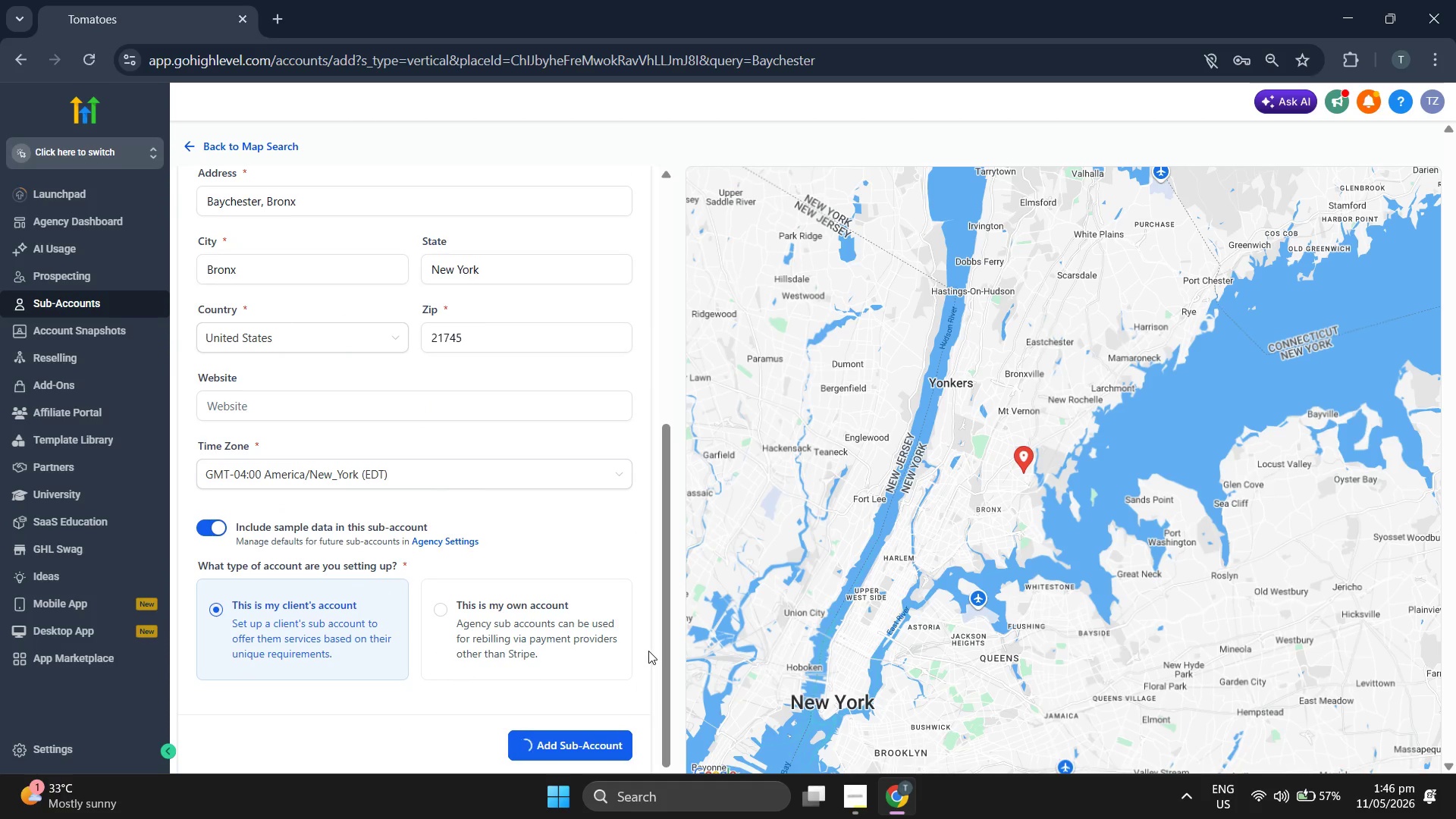 
scroll: coordinate [807, 527], scroll_direction: down, amount: 1.0
 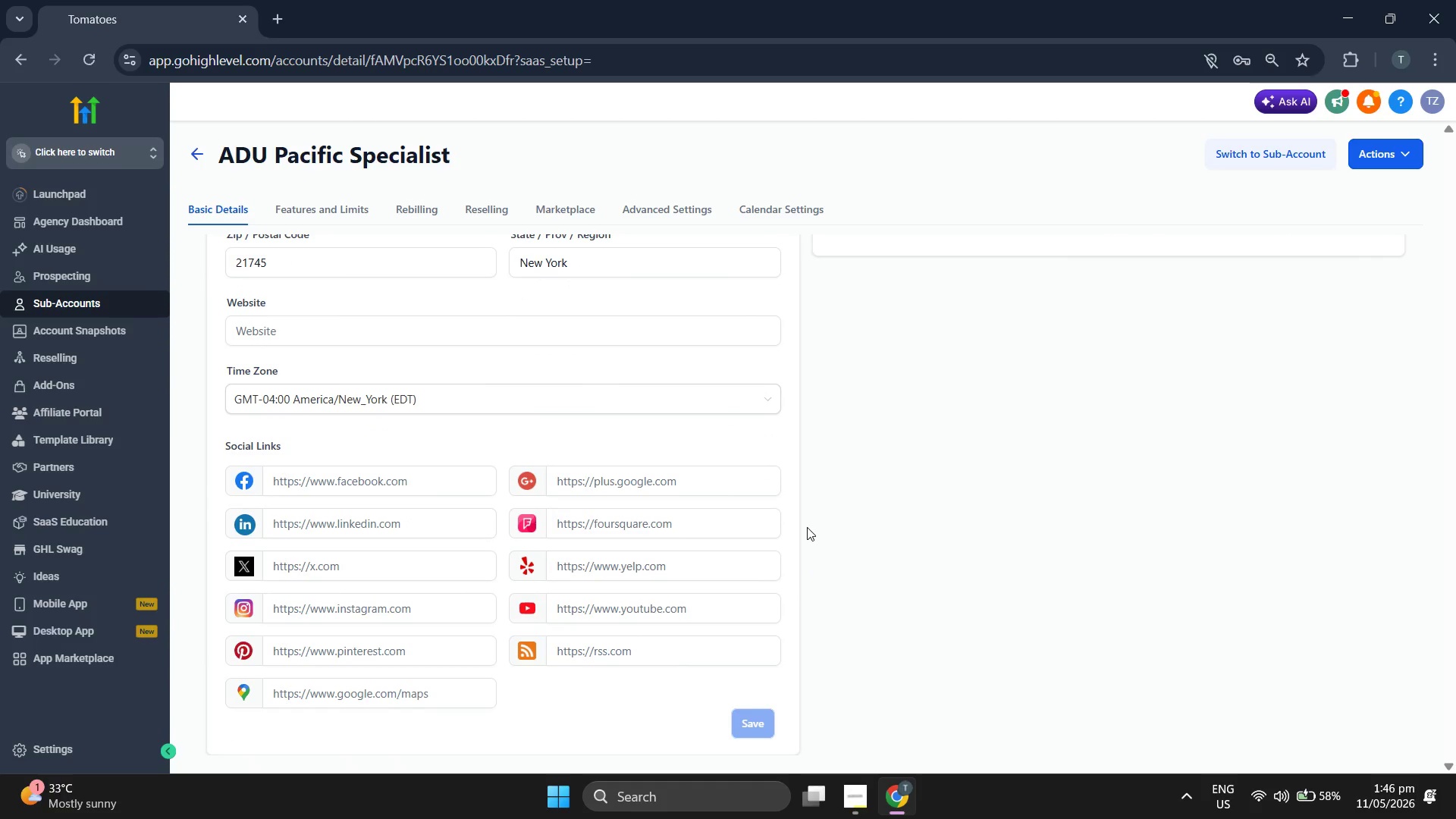 
scroll: coordinate [807, 527], scroll_direction: up, amount: 2.0